 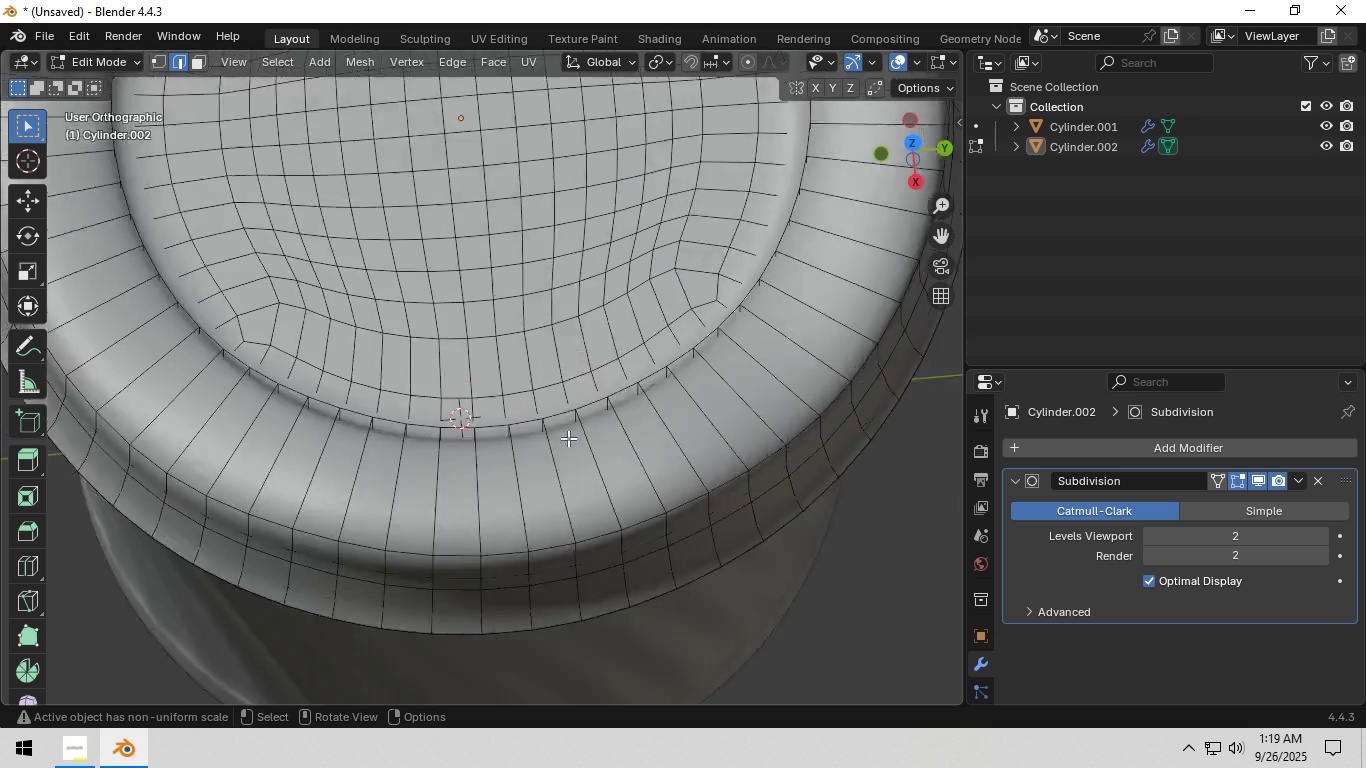 
key(Backquote)
 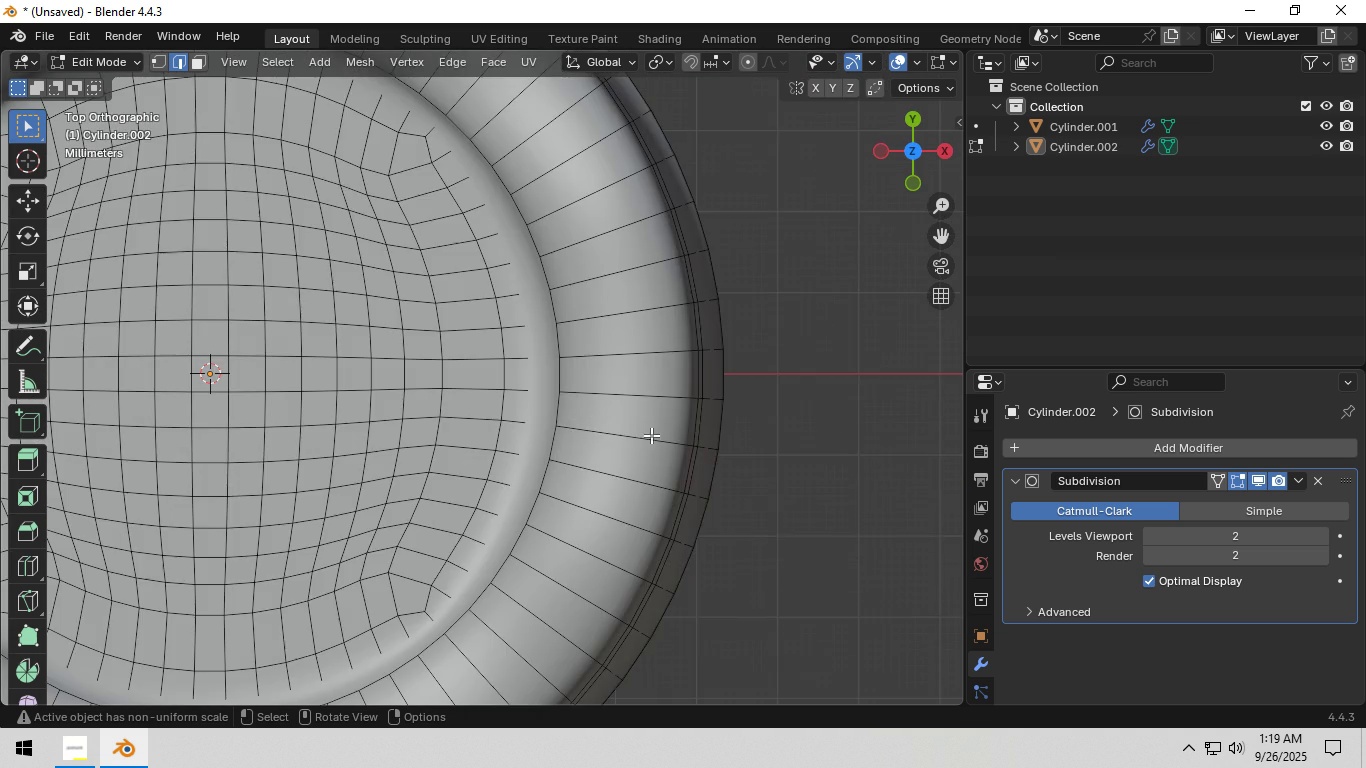 
scroll: coordinate [650, 435], scroll_direction: down, amount: 2.0
 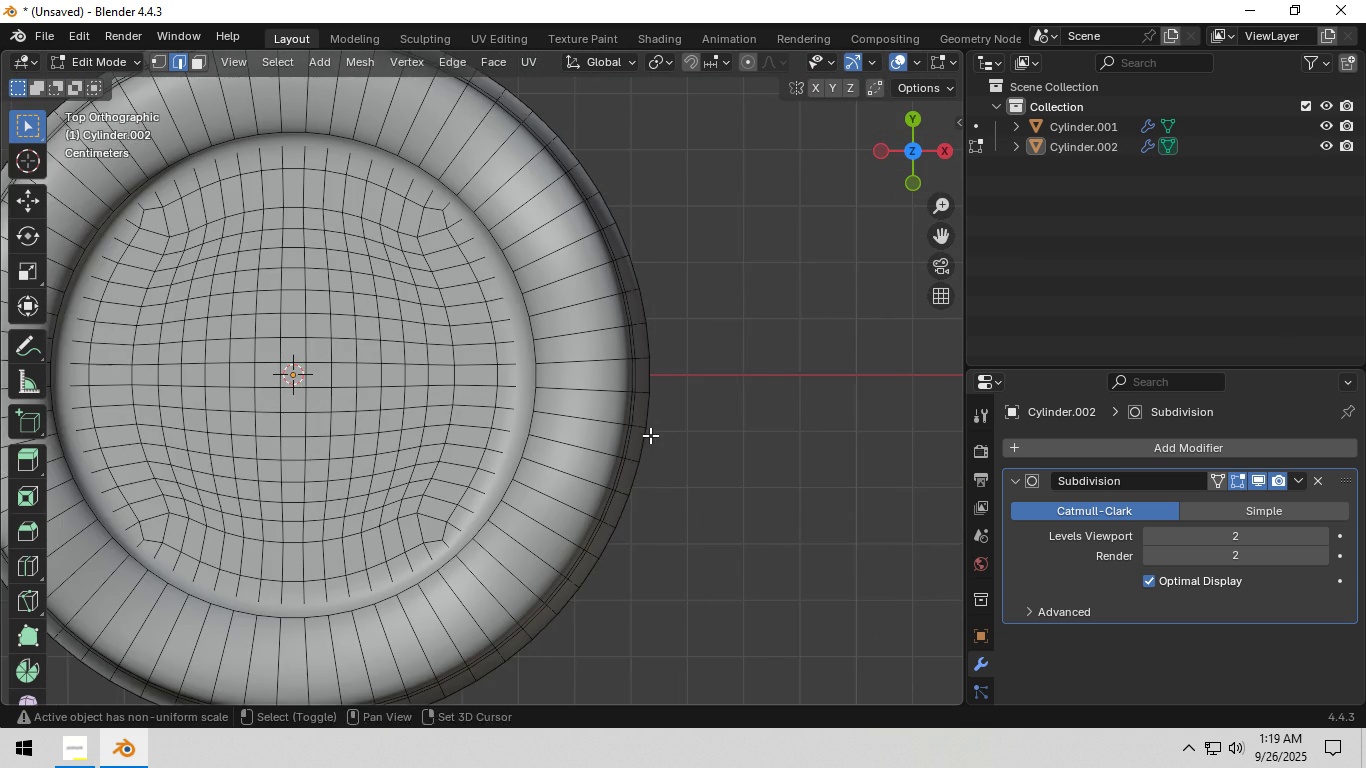 
key(Shift+ShiftLeft)
 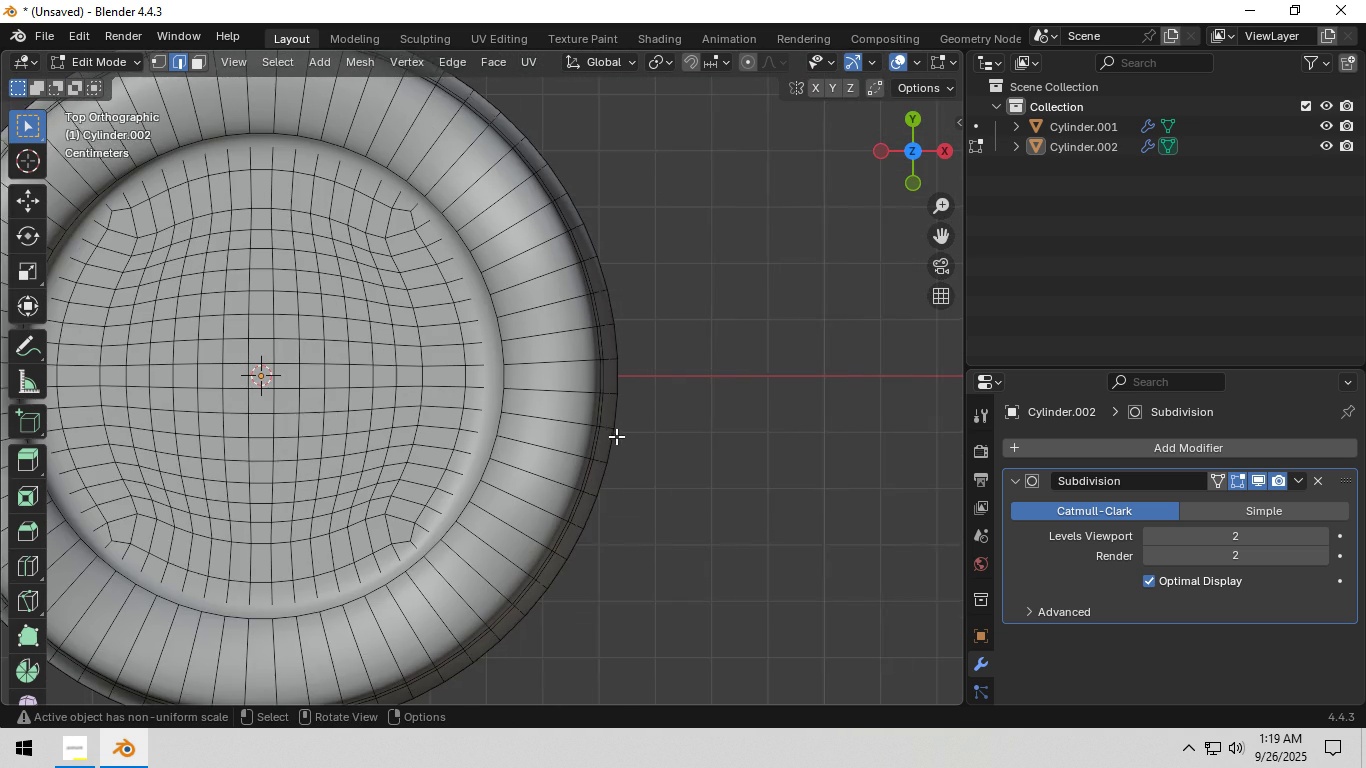 
scroll: coordinate [615, 436], scroll_direction: up, amount: 1.0
 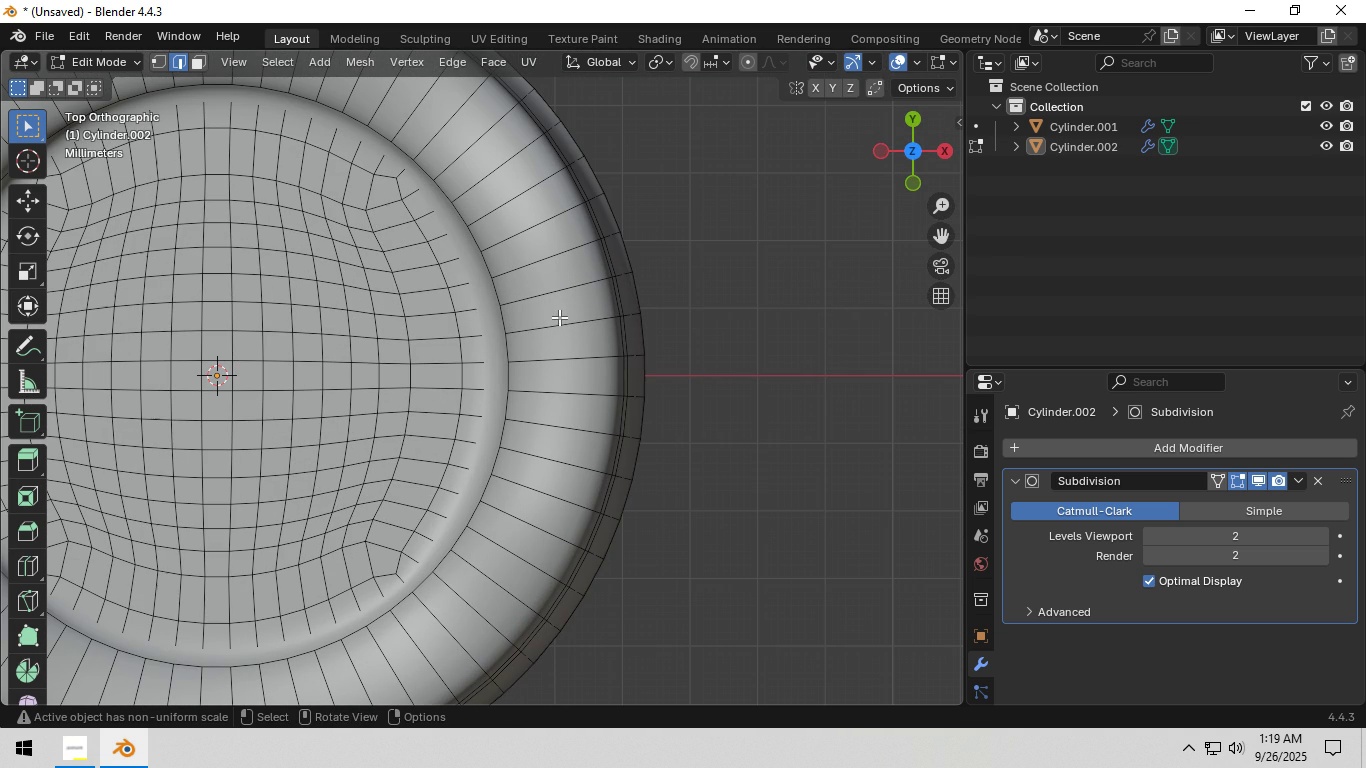 
left_click([559, 316])
 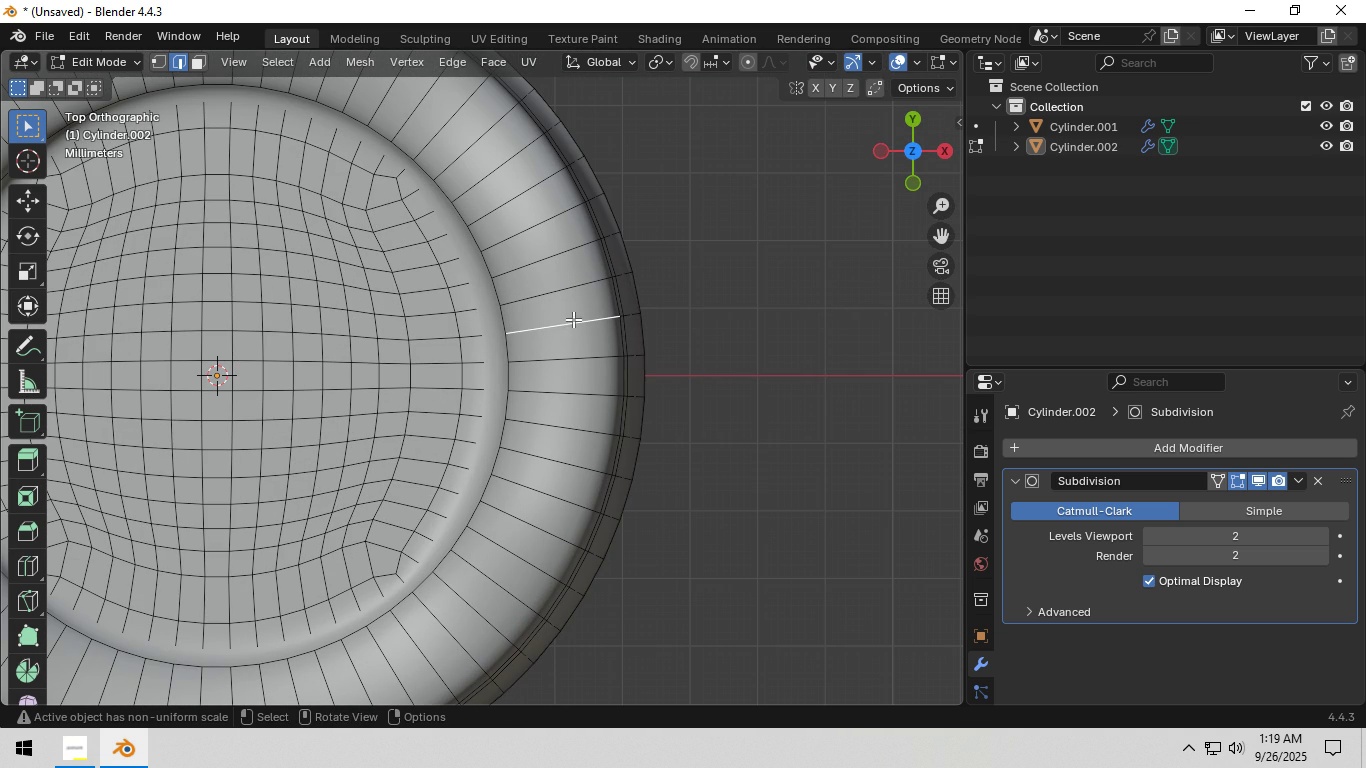 
key(3)
 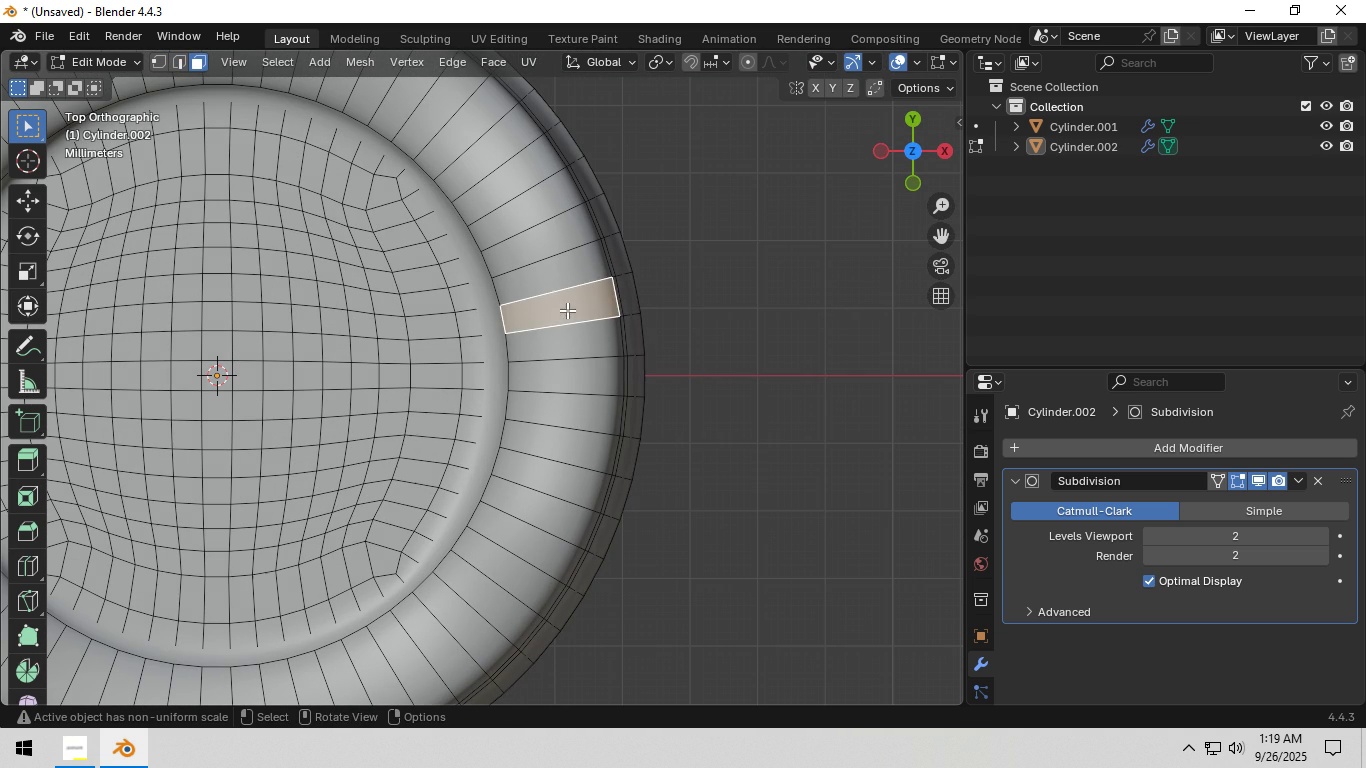 
left_click([568, 310])